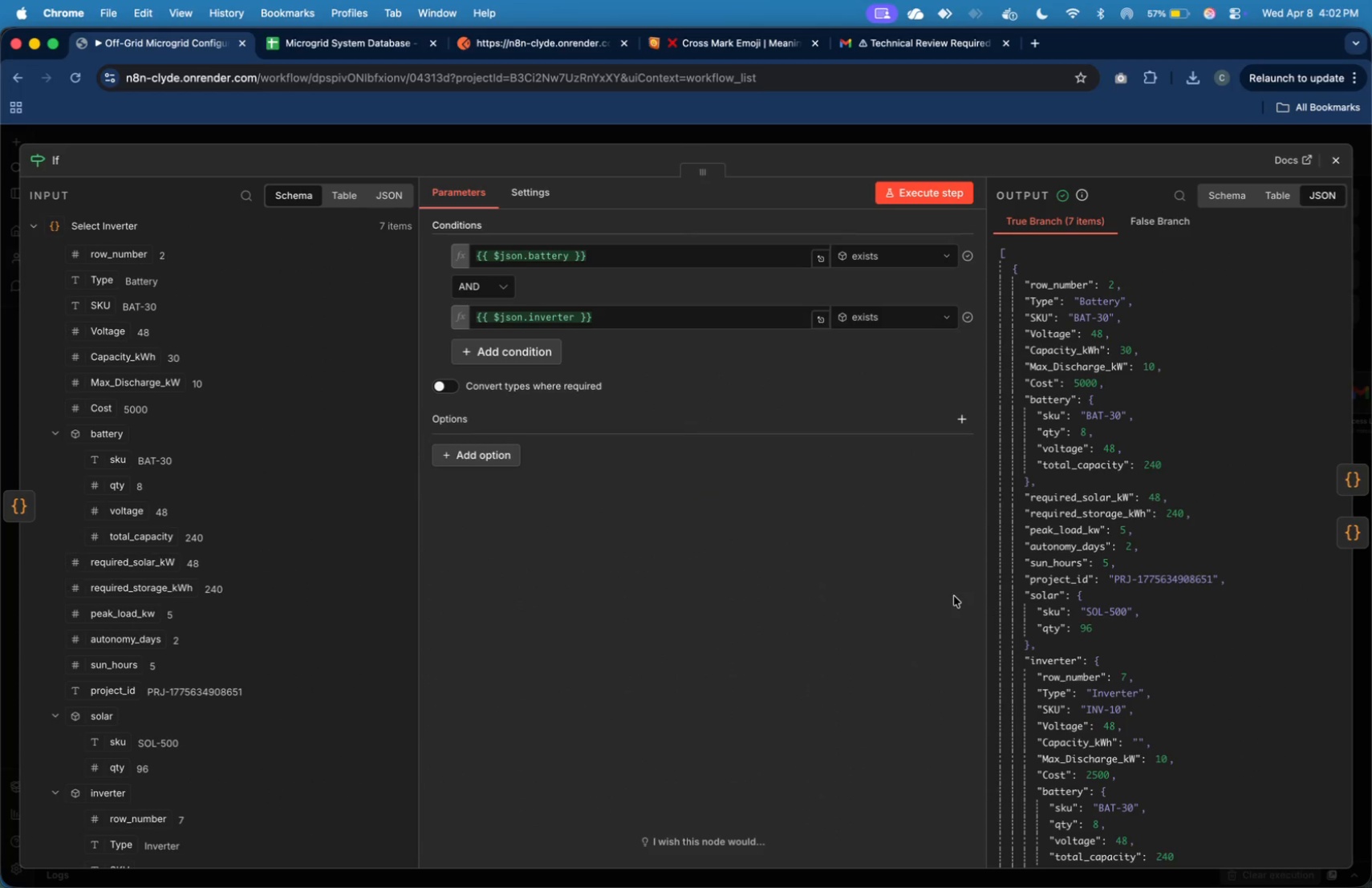 
left_click([534, 351])
 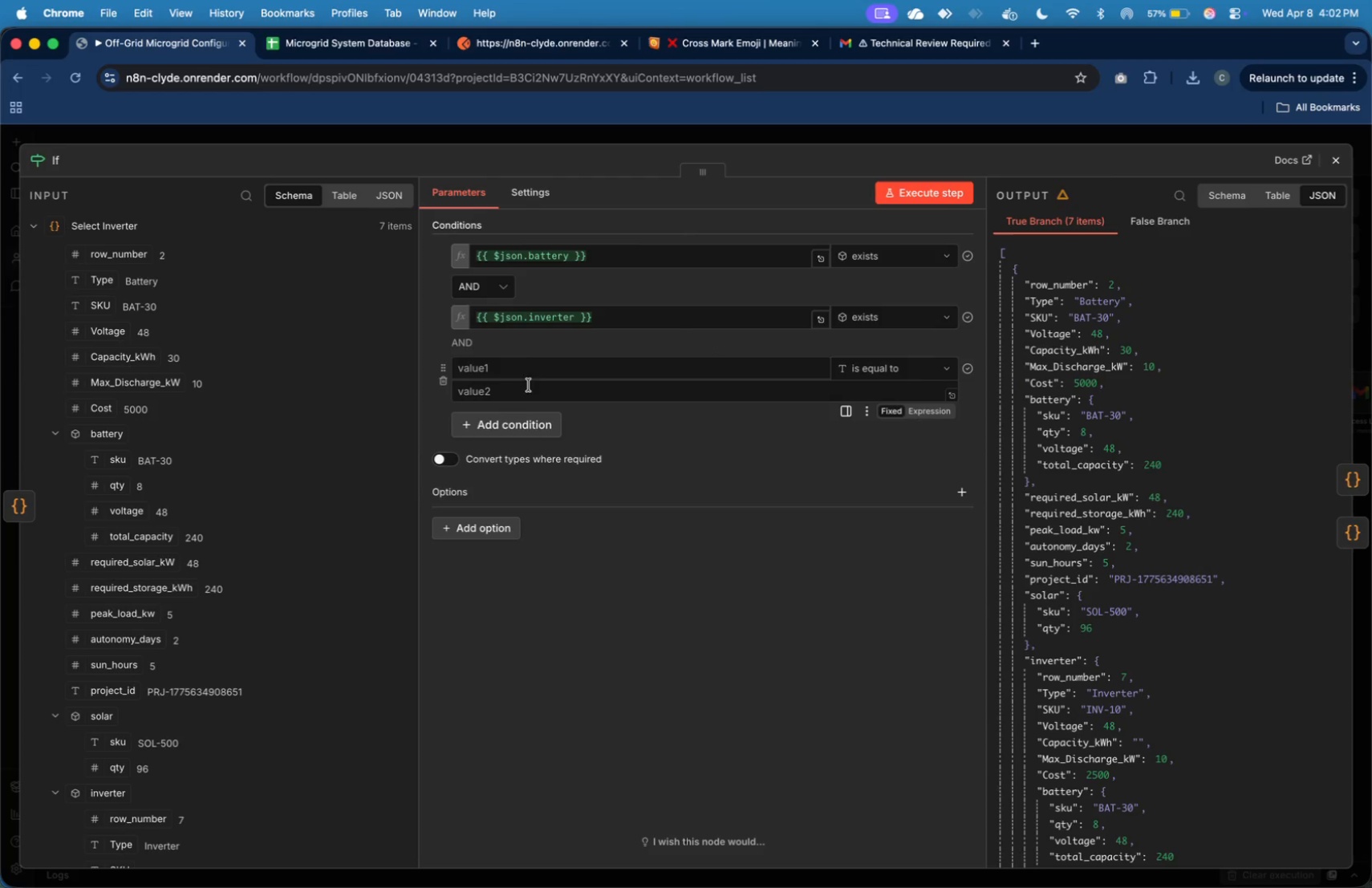 
left_click([532, 371])
 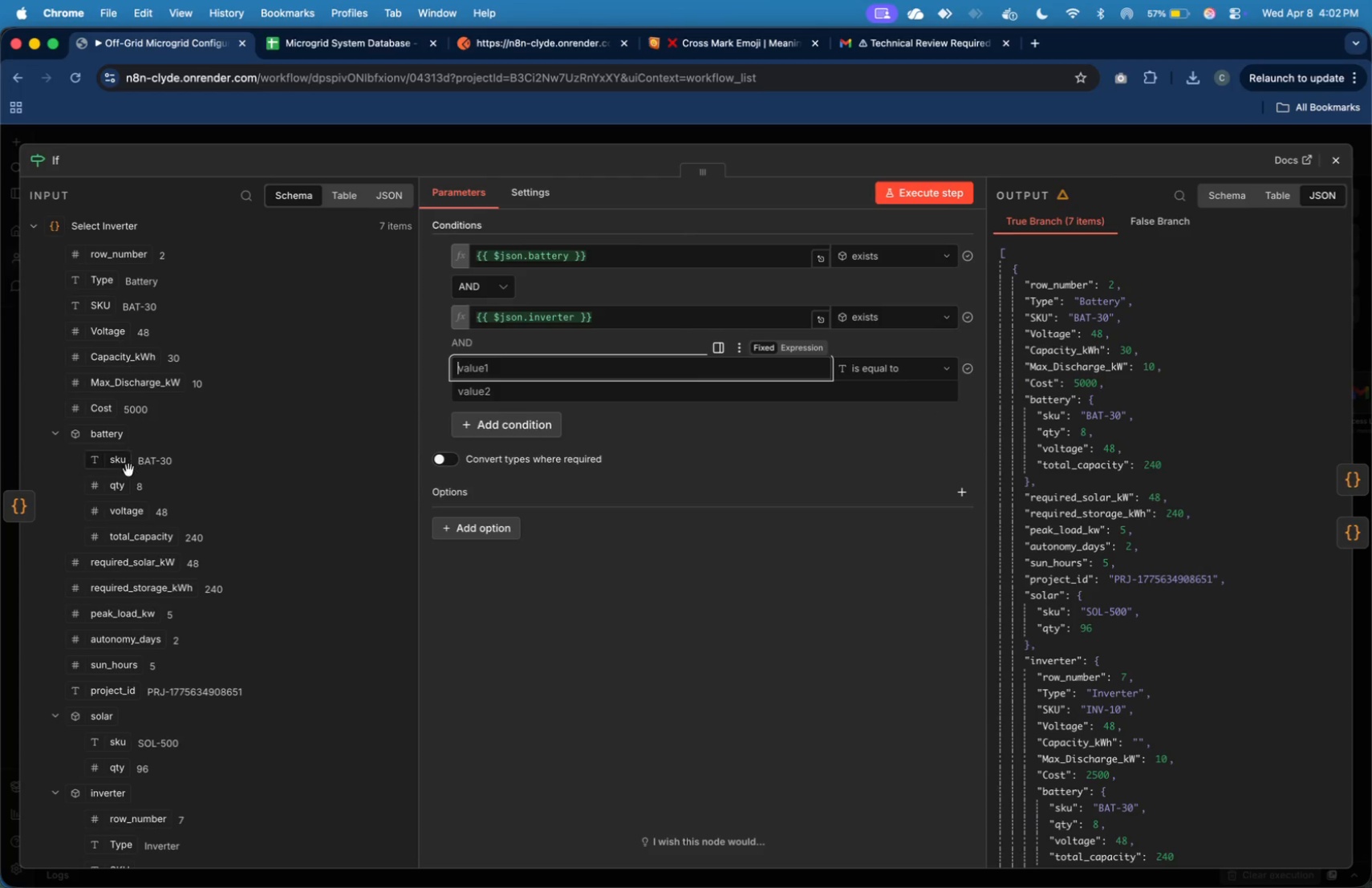 
left_click_drag(start_coordinate=[116, 510], to_coordinate=[517, 369])
 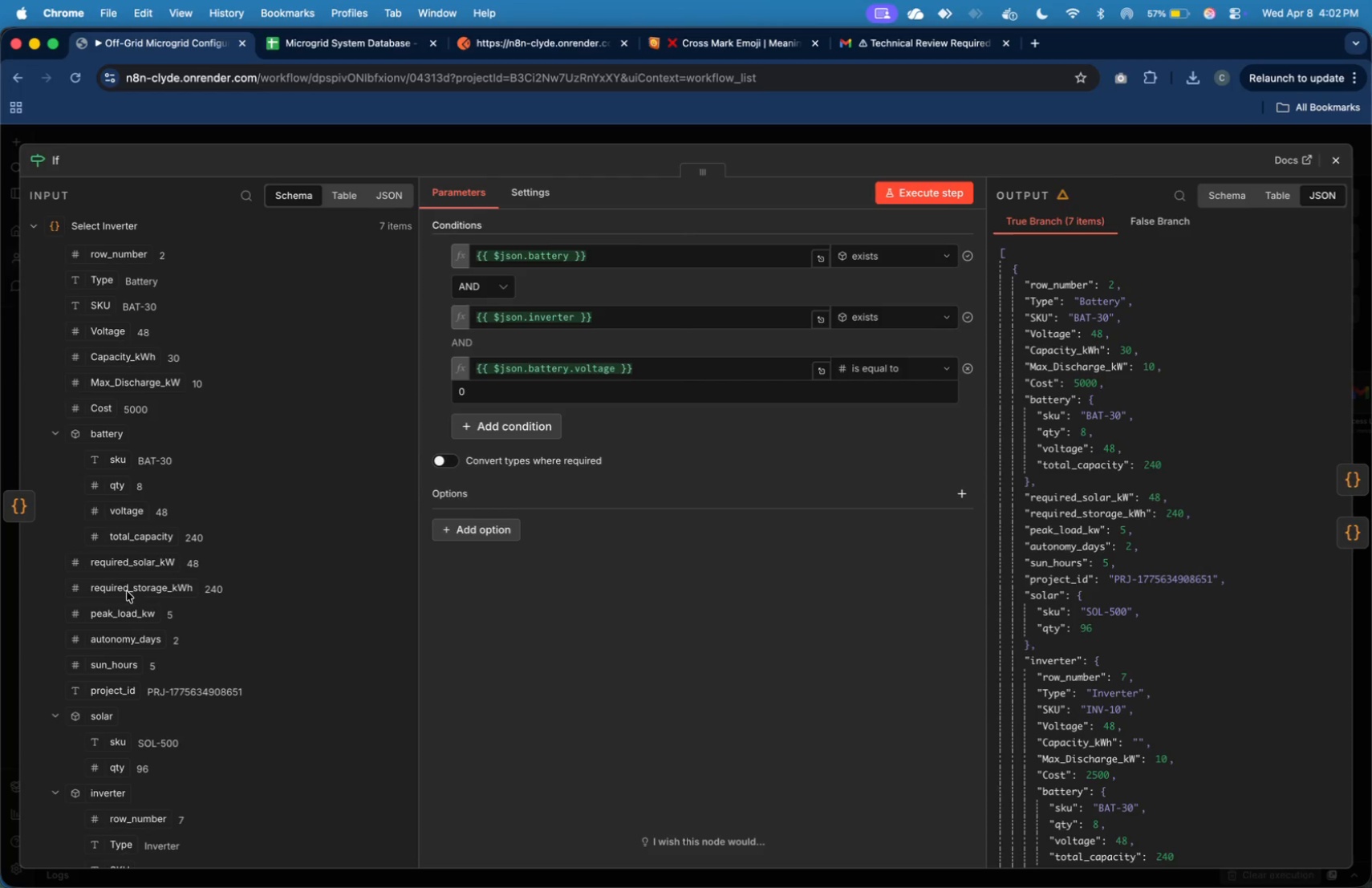 
scroll: coordinate [131, 604], scroll_direction: down, amount: 7.0
 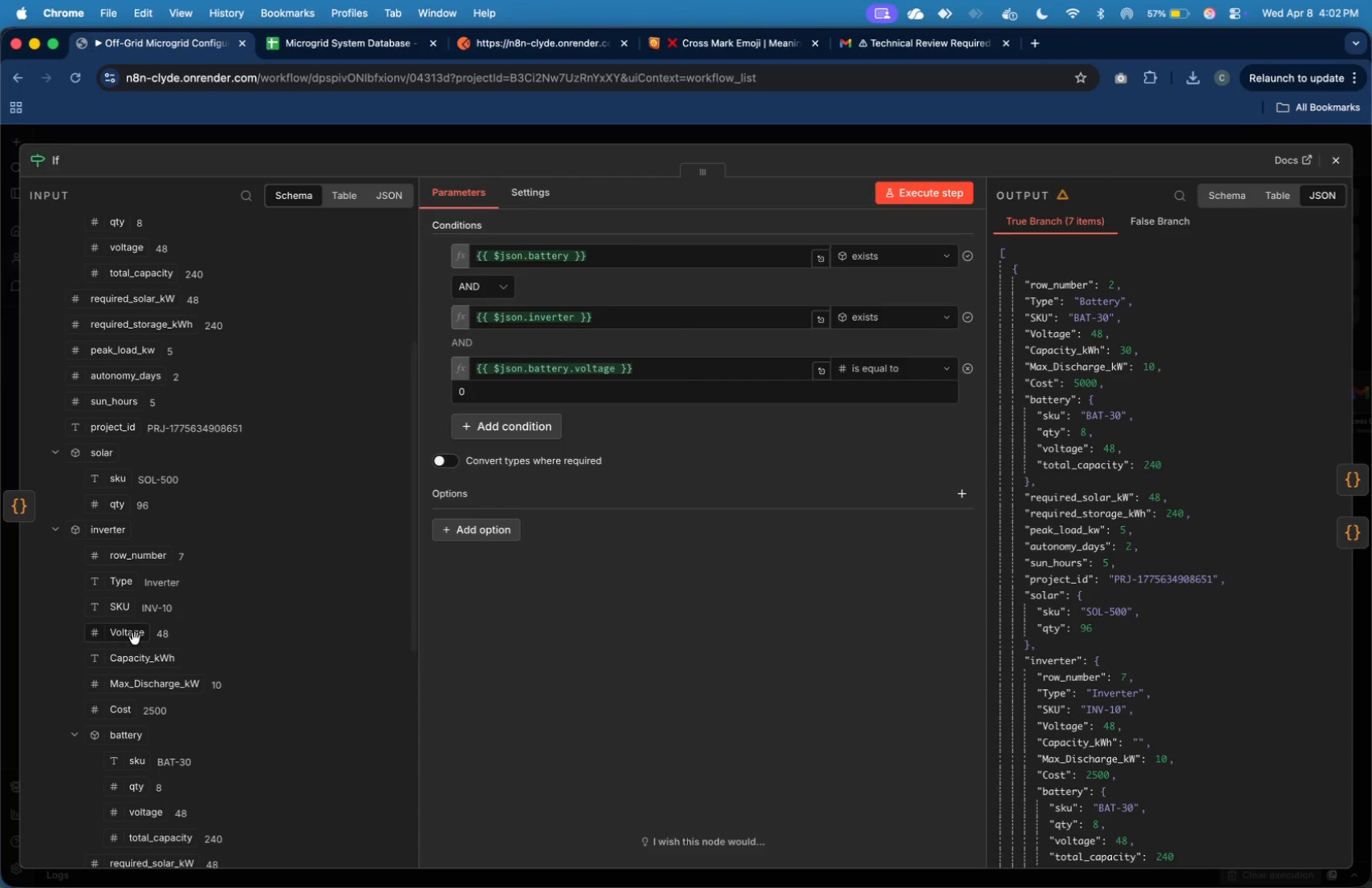 
left_click_drag(start_coordinate=[134, 637], to_coordinate=[554, 382])
 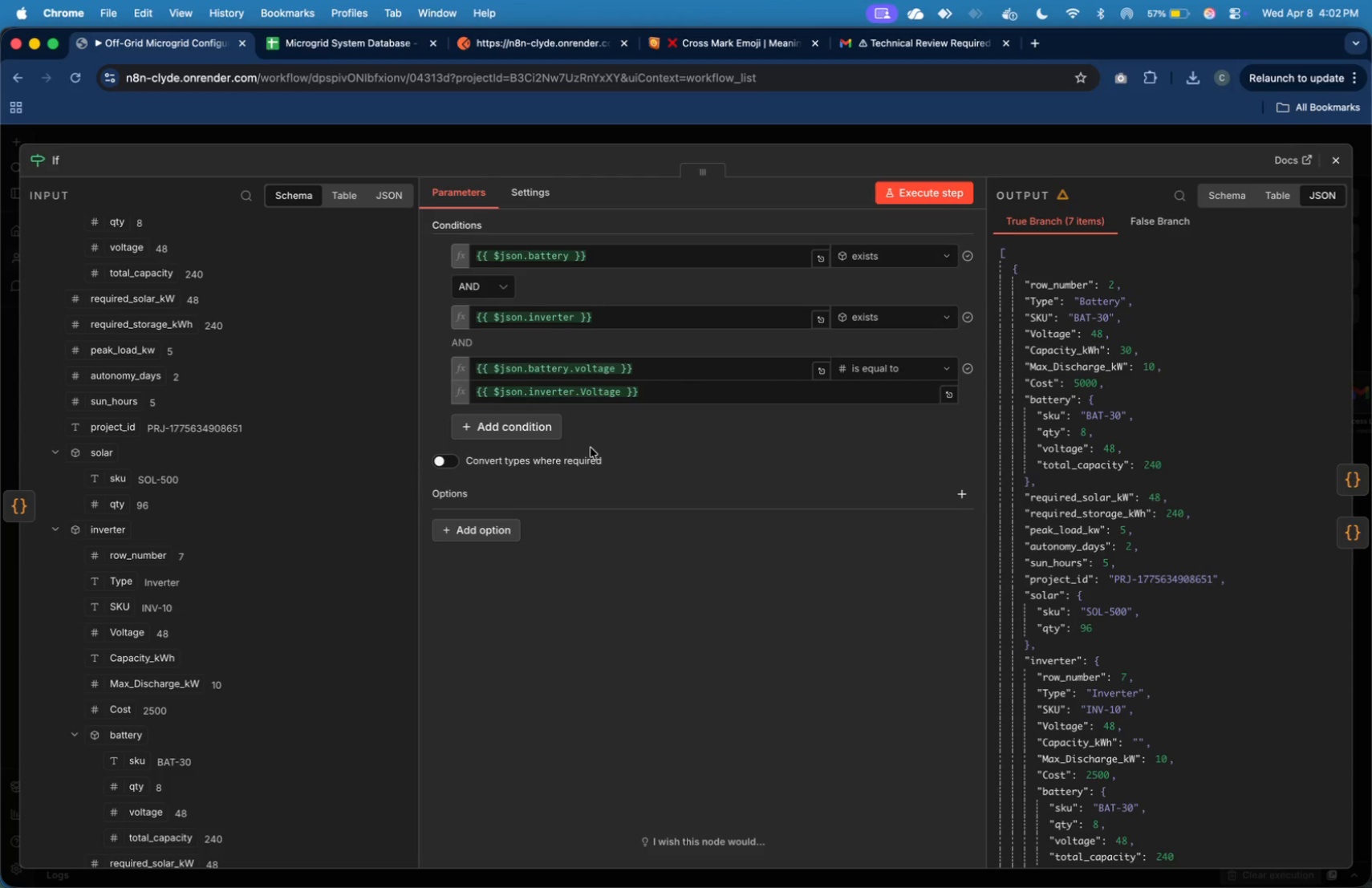 
wait(10.45)
 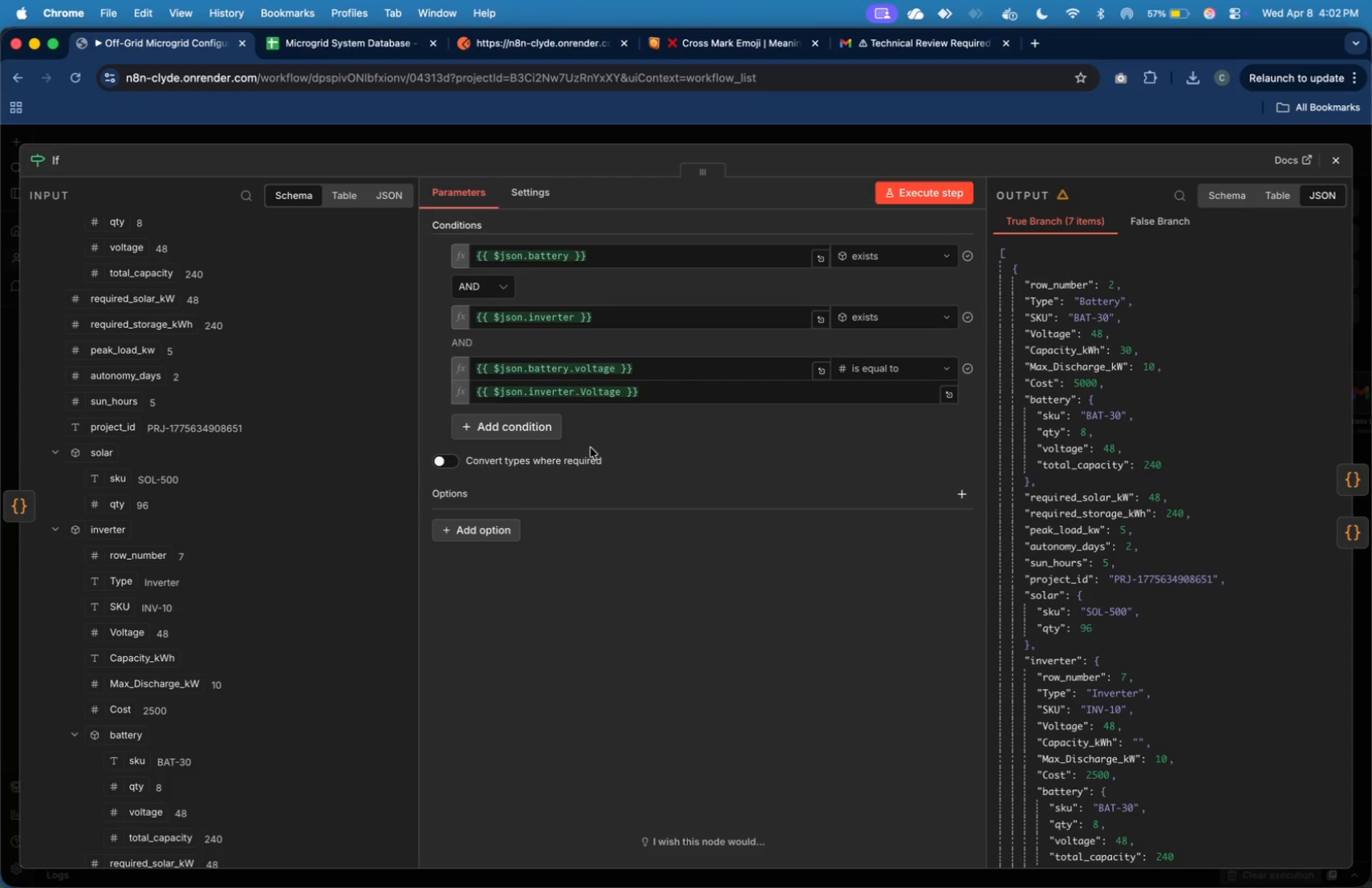 
left_click([551, 434])
 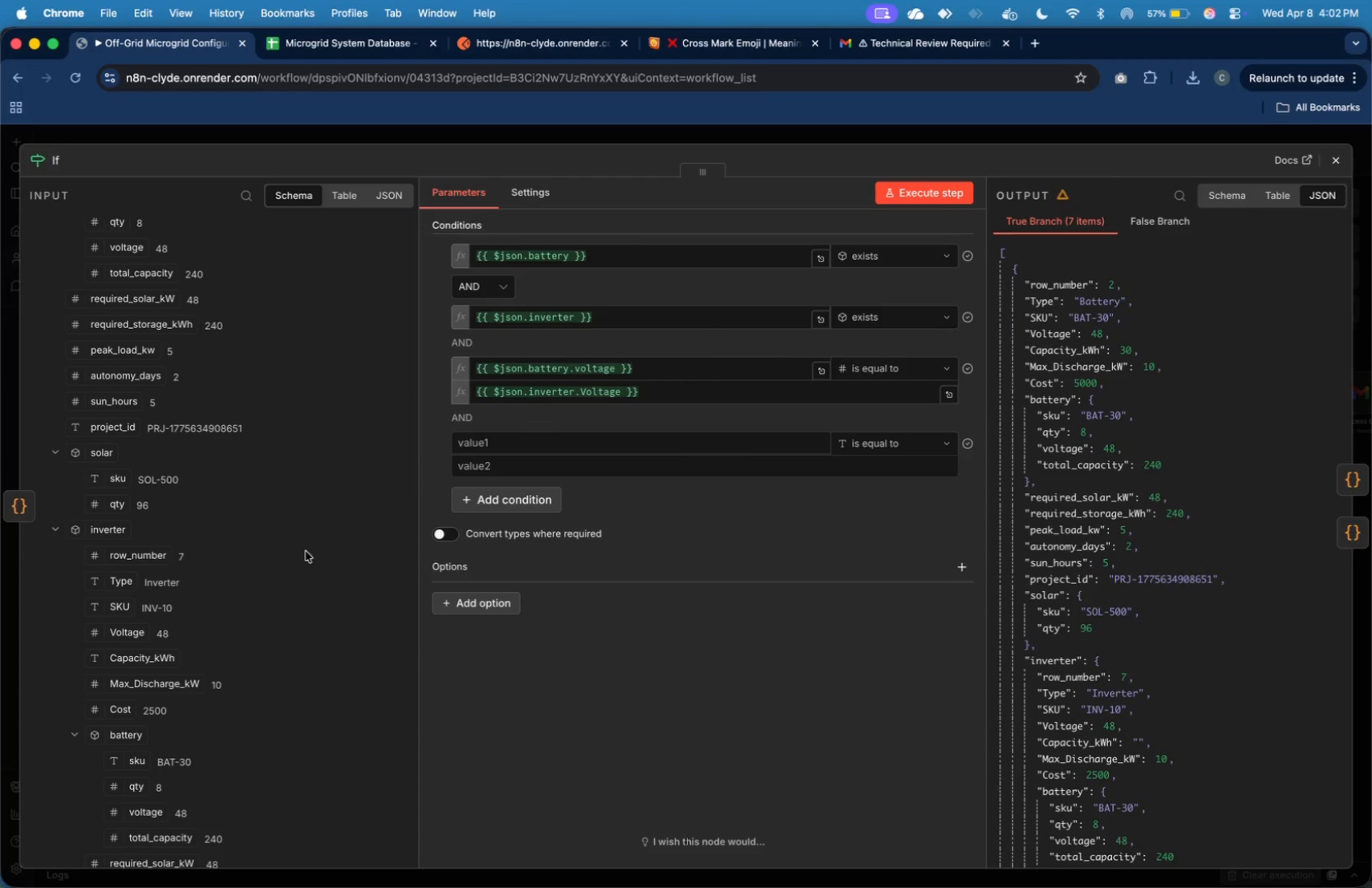 
scroll: coordinate [212, 635], scroll_direction: down, amount: 6.0
 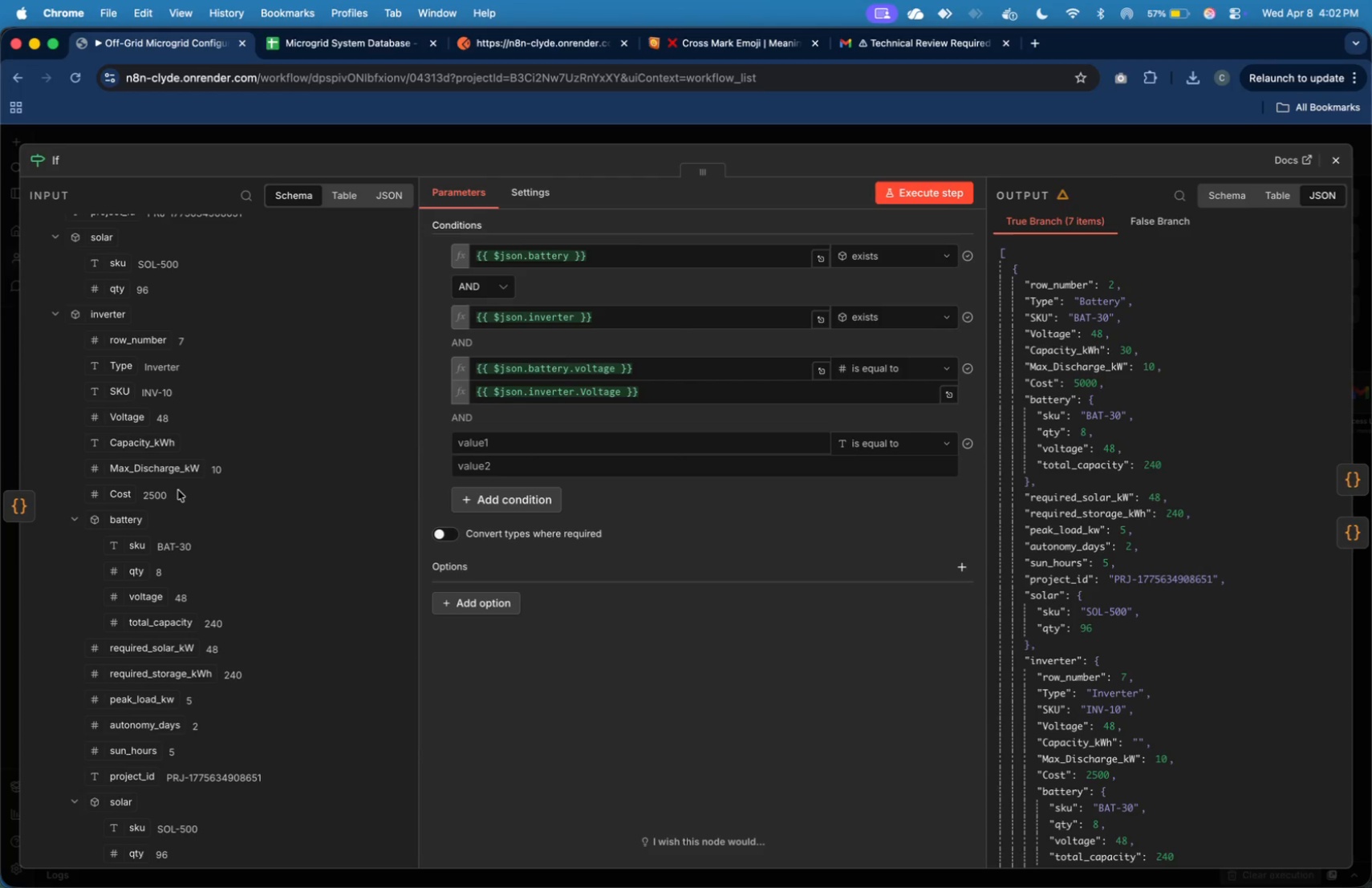 
wait(5.57)
 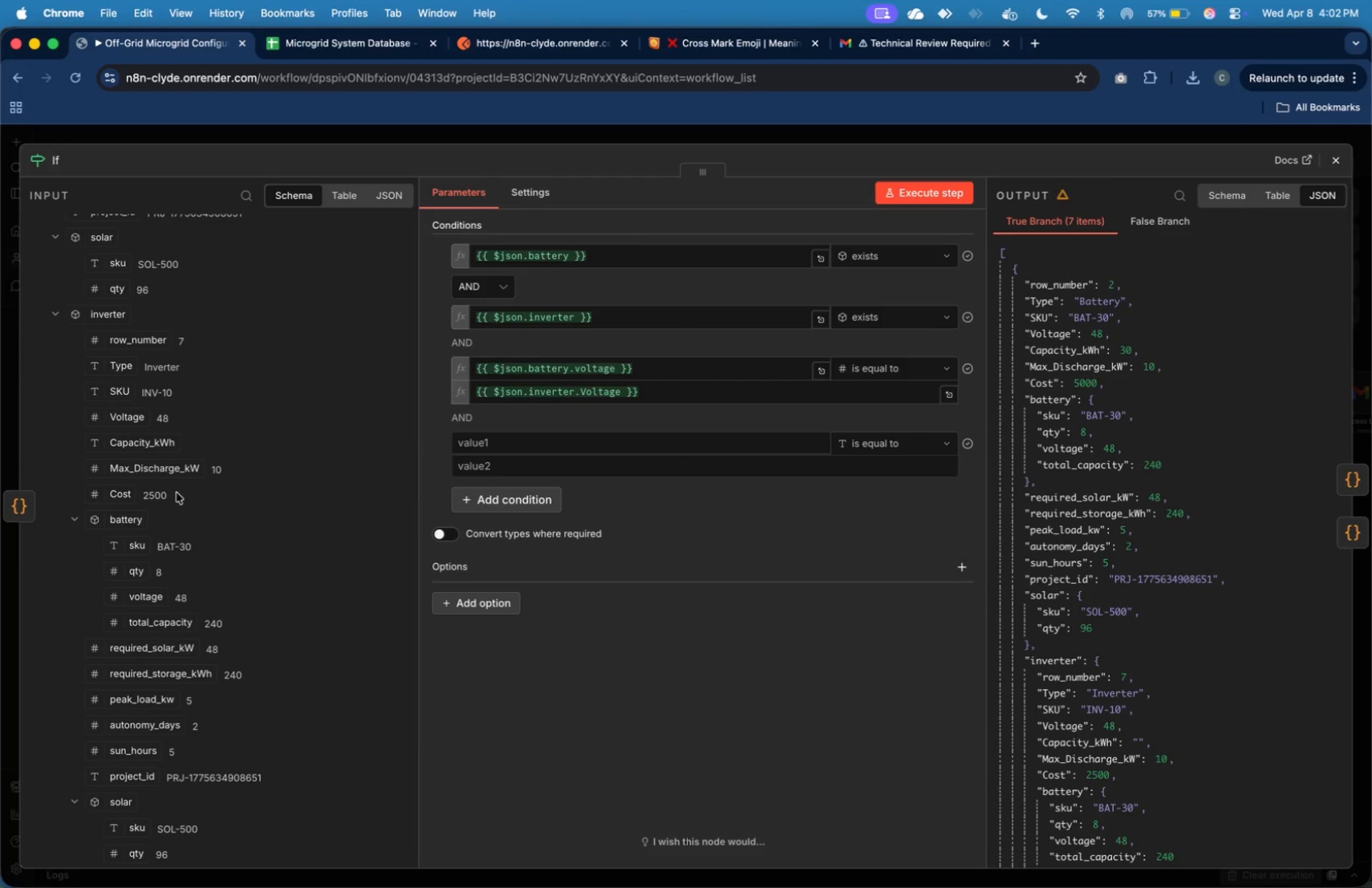 
scroll: coordinate [178, 490], scroll_direction: none, amount: 0.0
 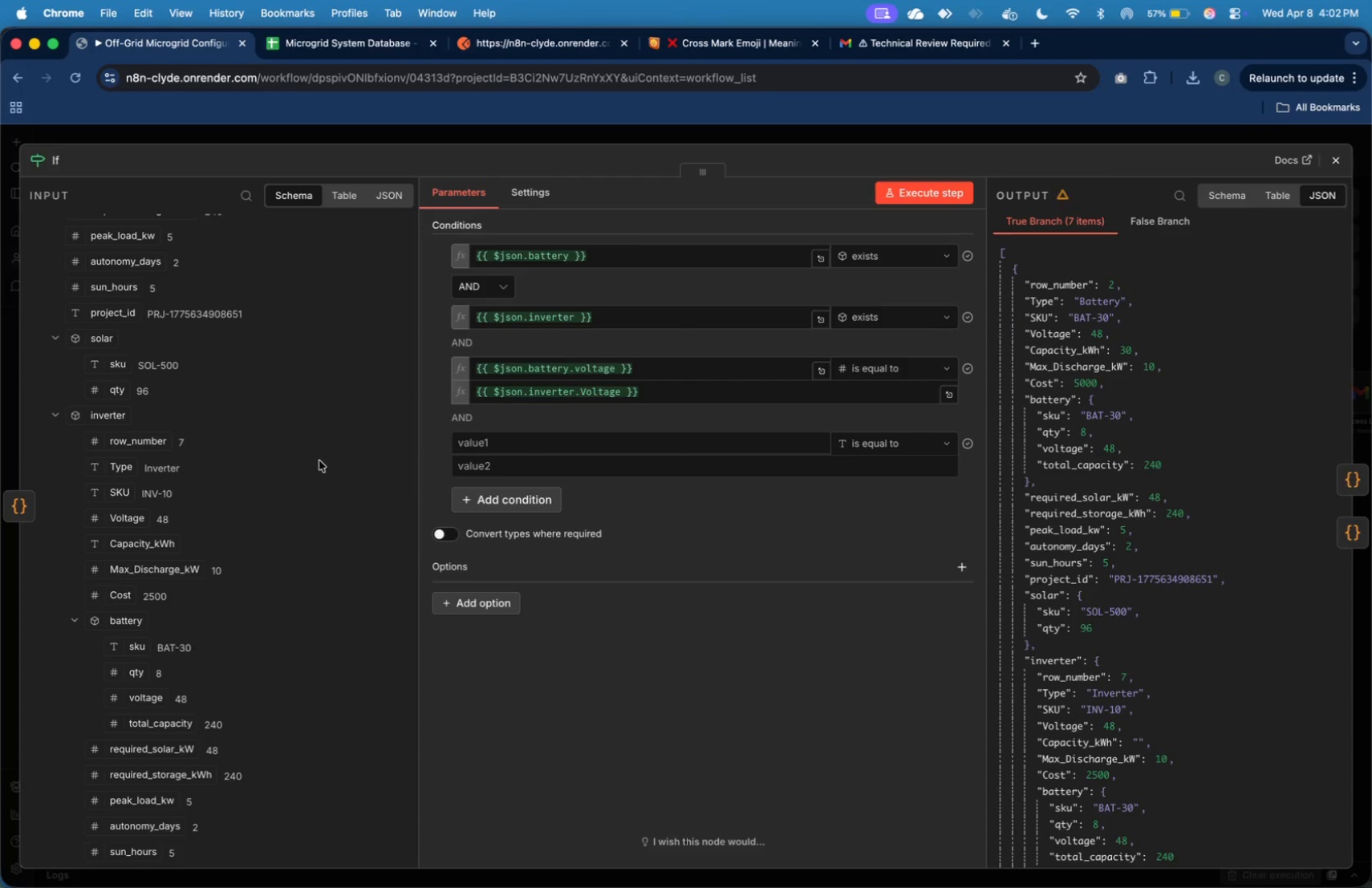 
wait(10.17)
 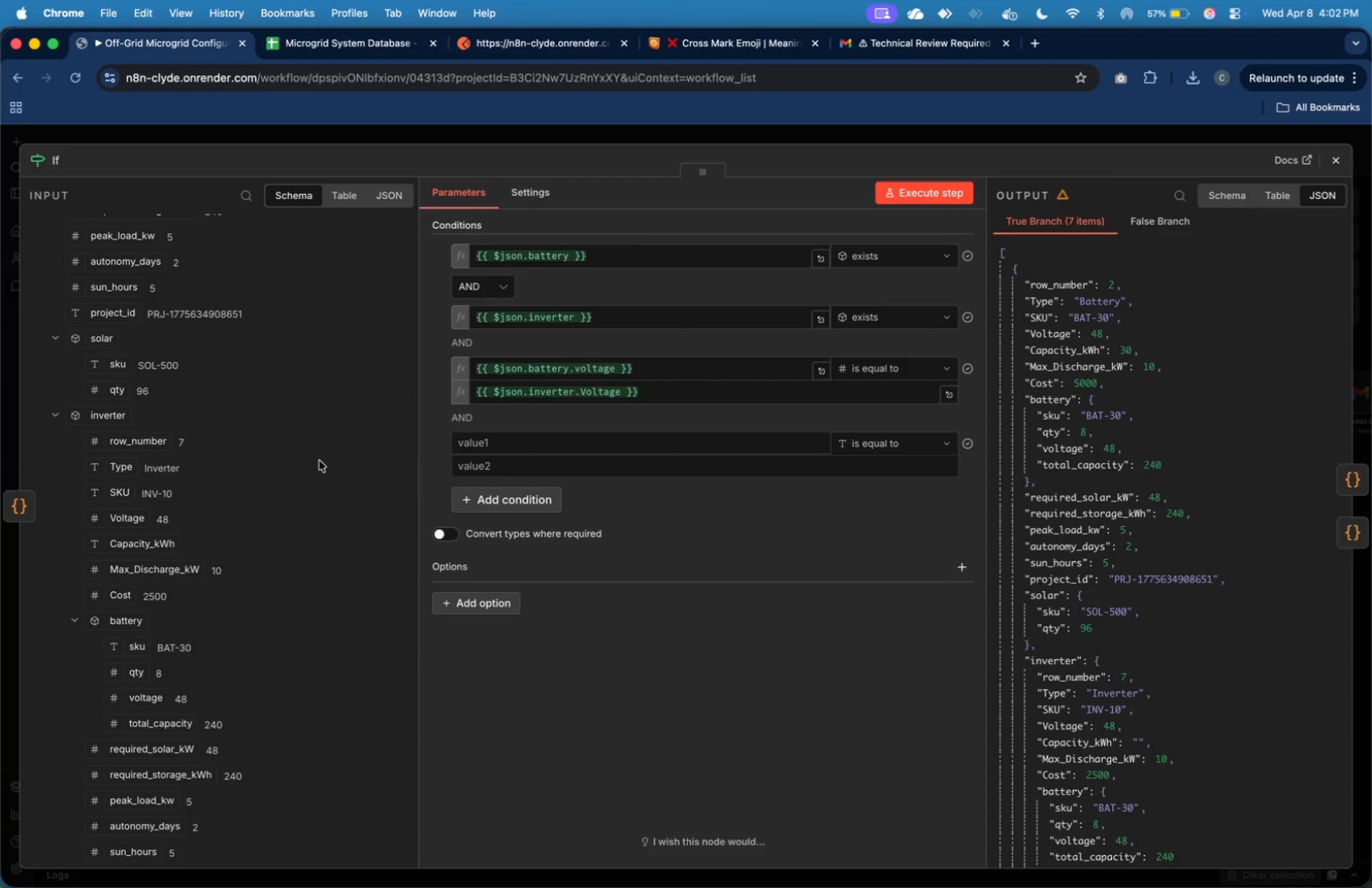 
left_click_drag(start_coordinate=[127, 566], to_coordinate=[491, 449])
 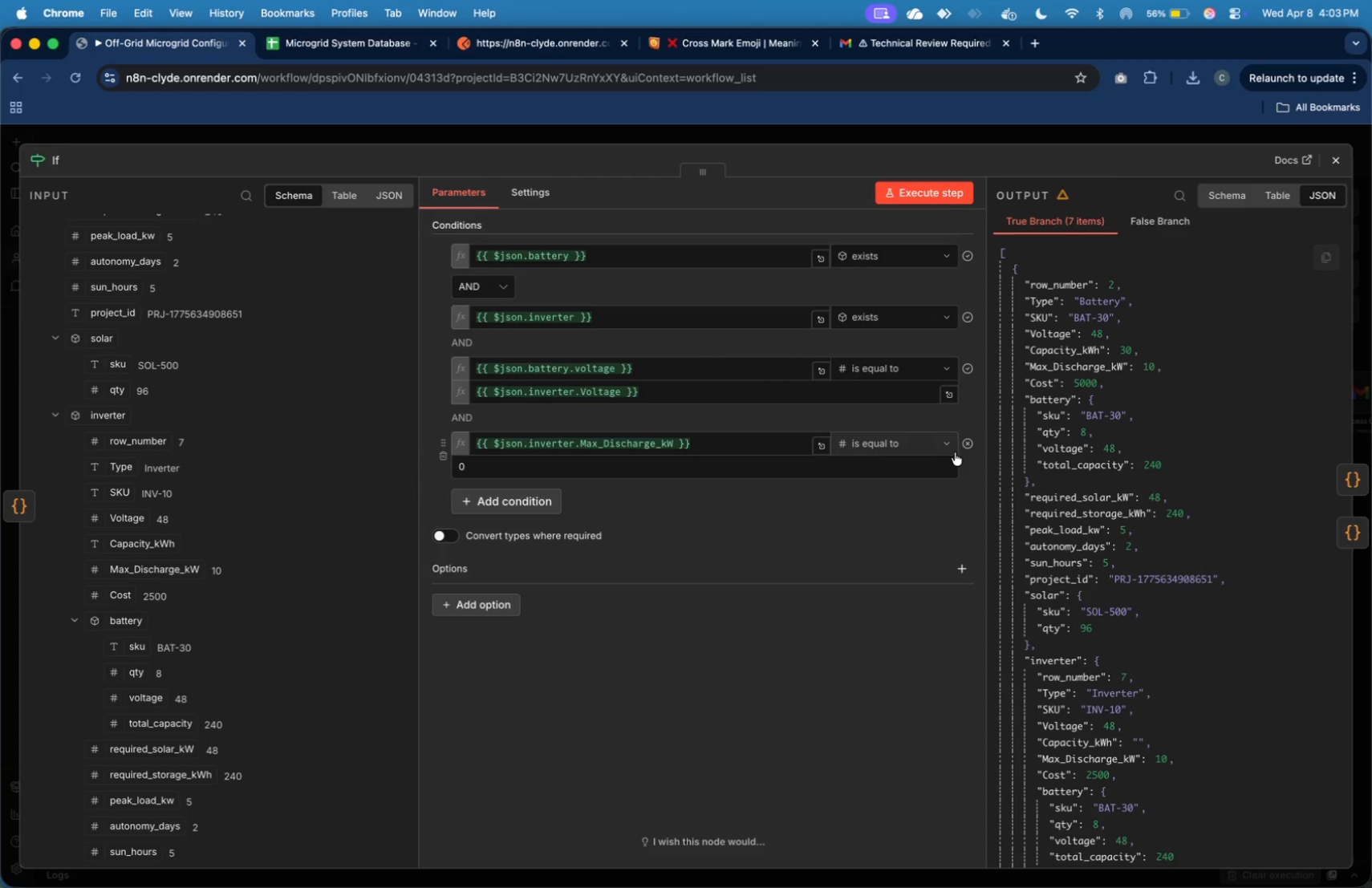 
left_click([928, 444])
 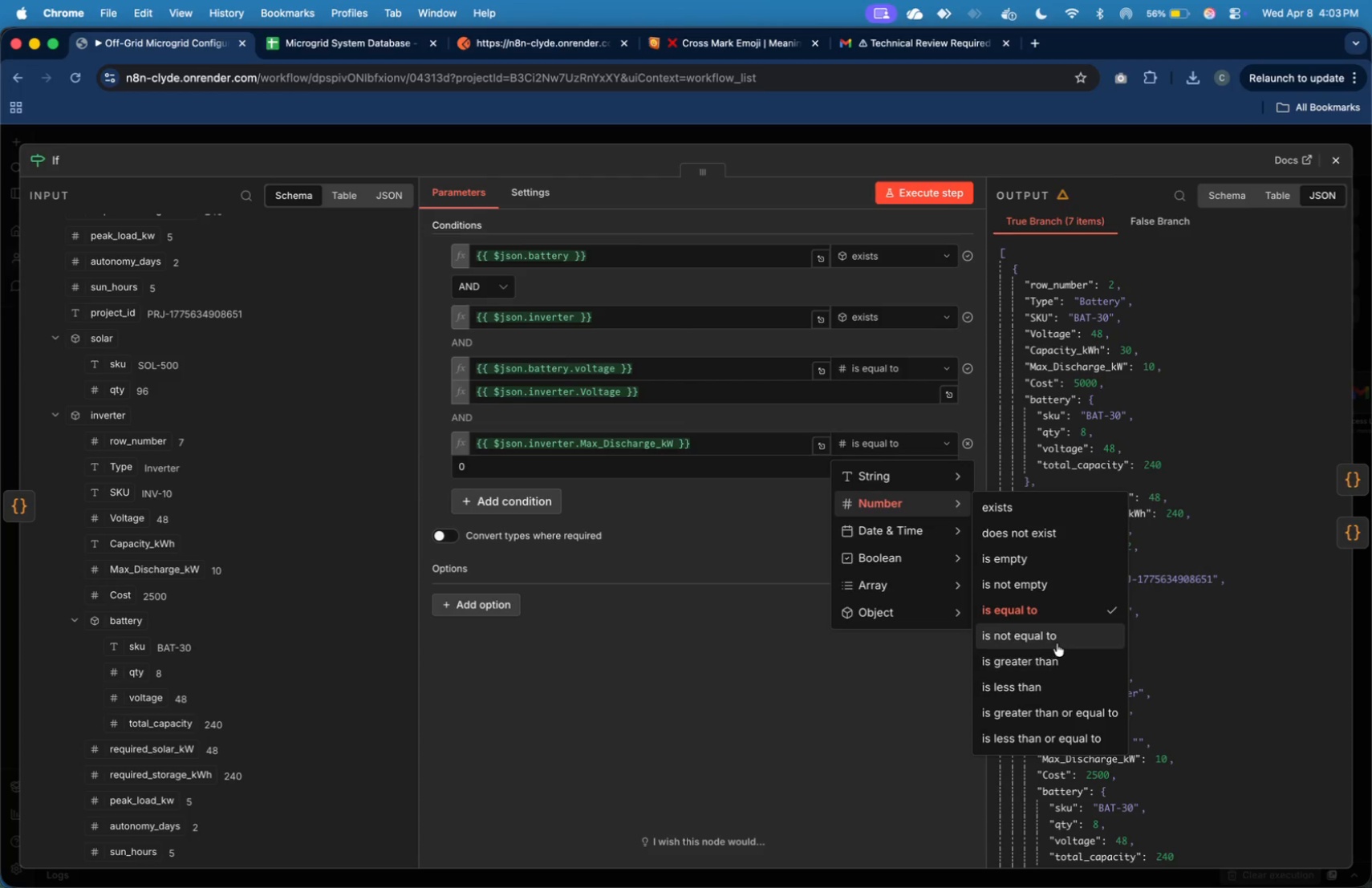 
wait(6.88)
 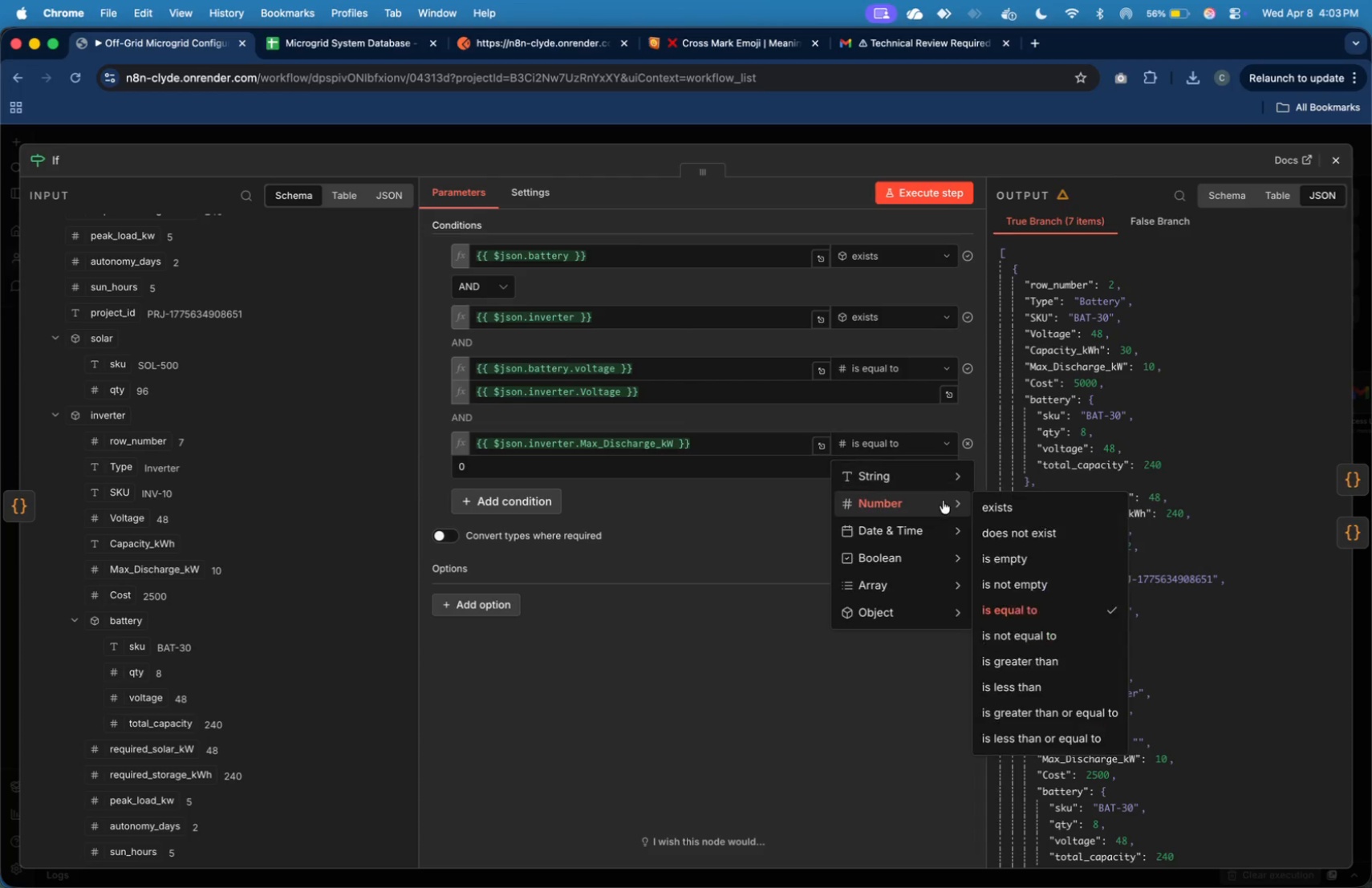 
left_click([1066, 705])
 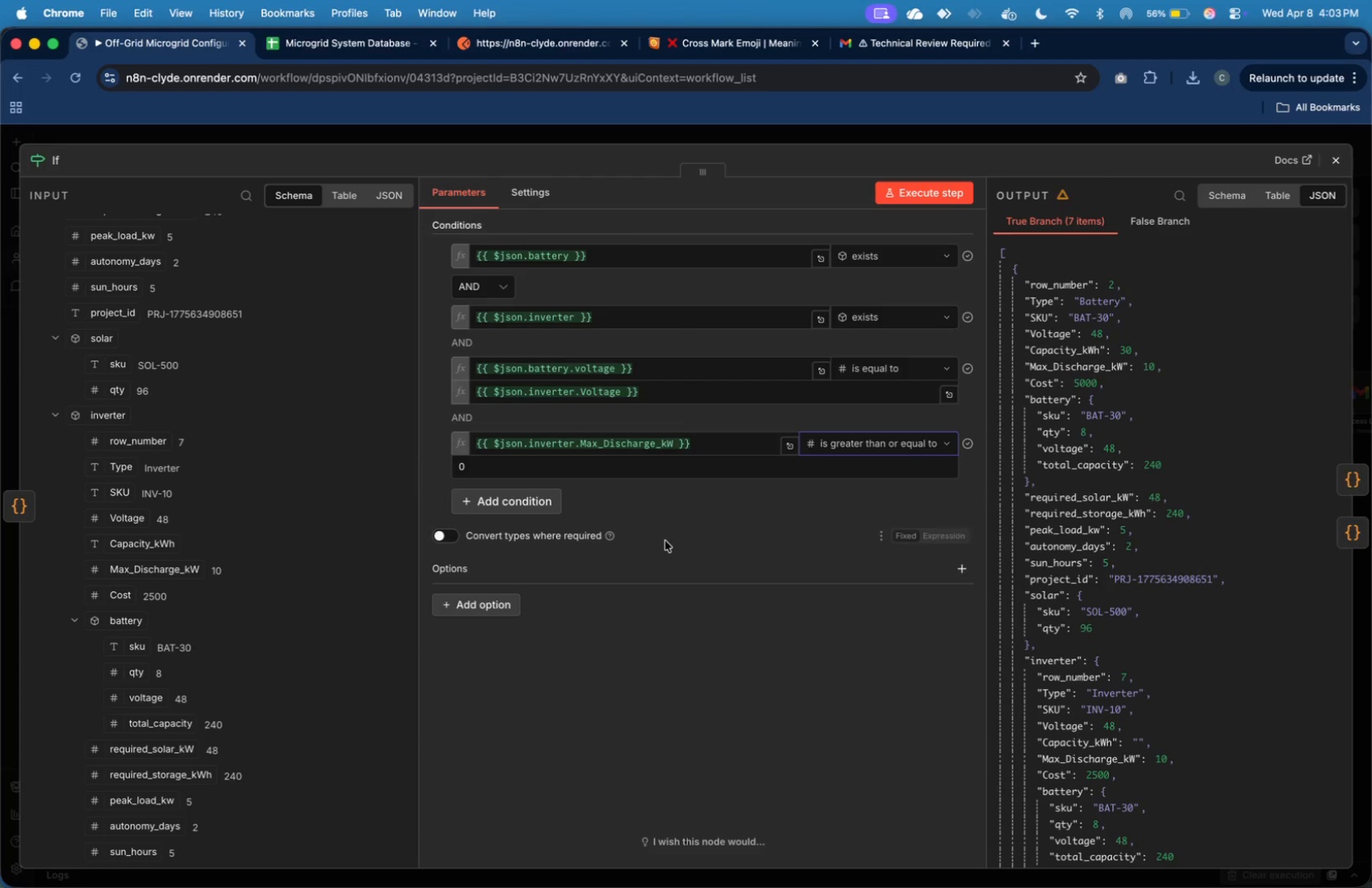 
wait(5.01)
 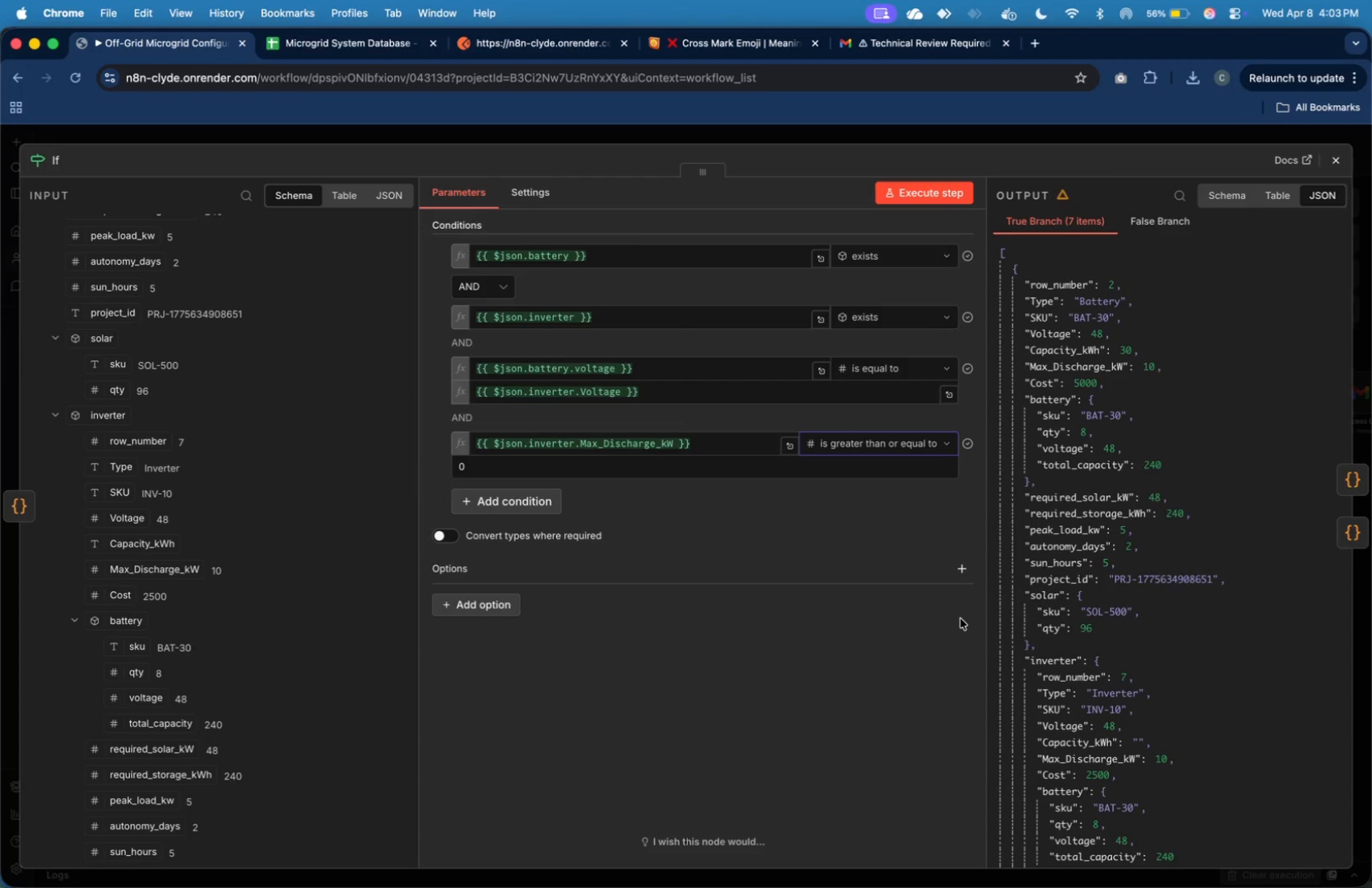 
scroll: coordinate [179, 403], scroll_direction: up, amount: 11.0
 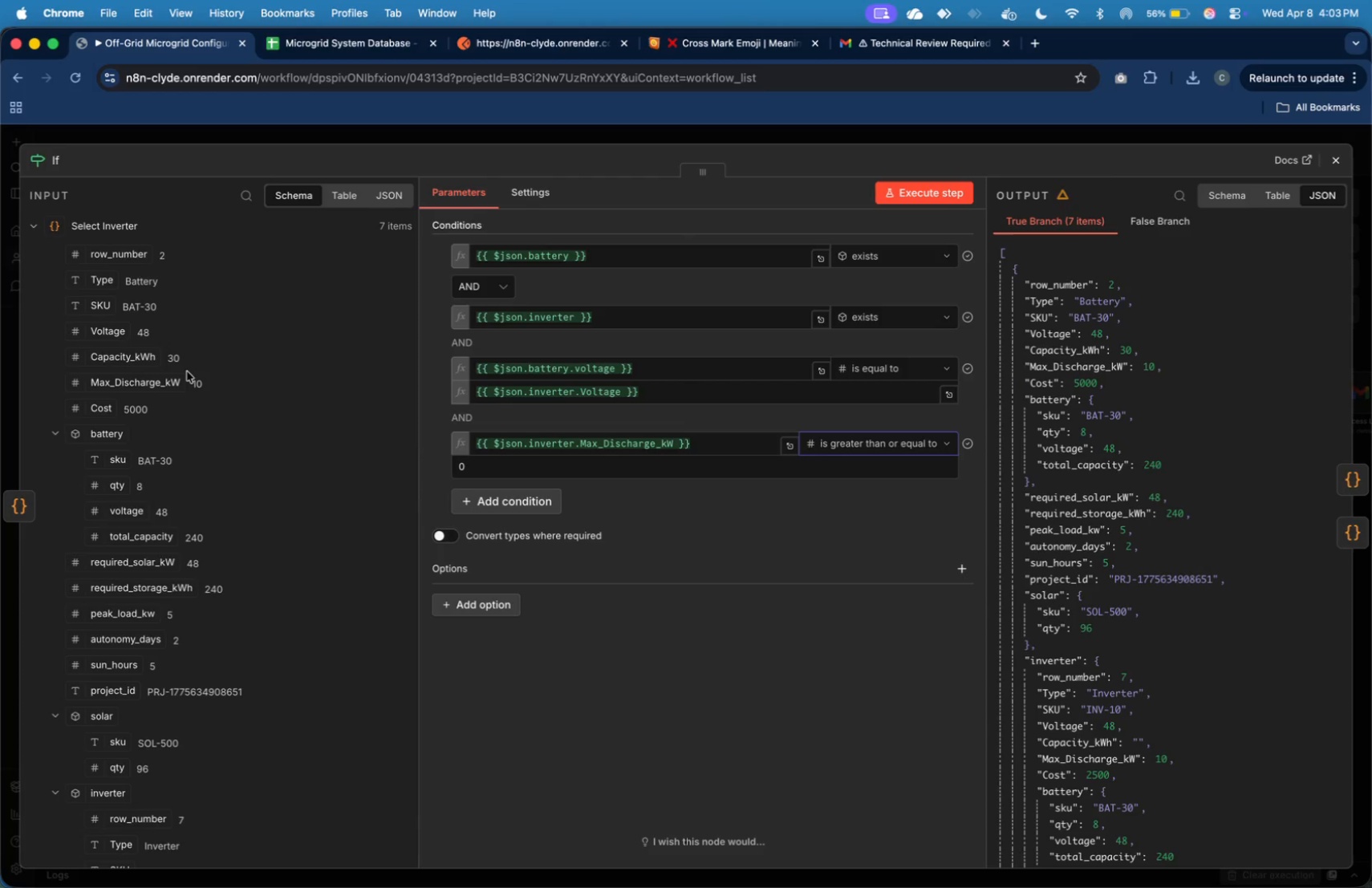 
scroll: coordinate [205, 401], scroll_direction: down, amount: 6.0
 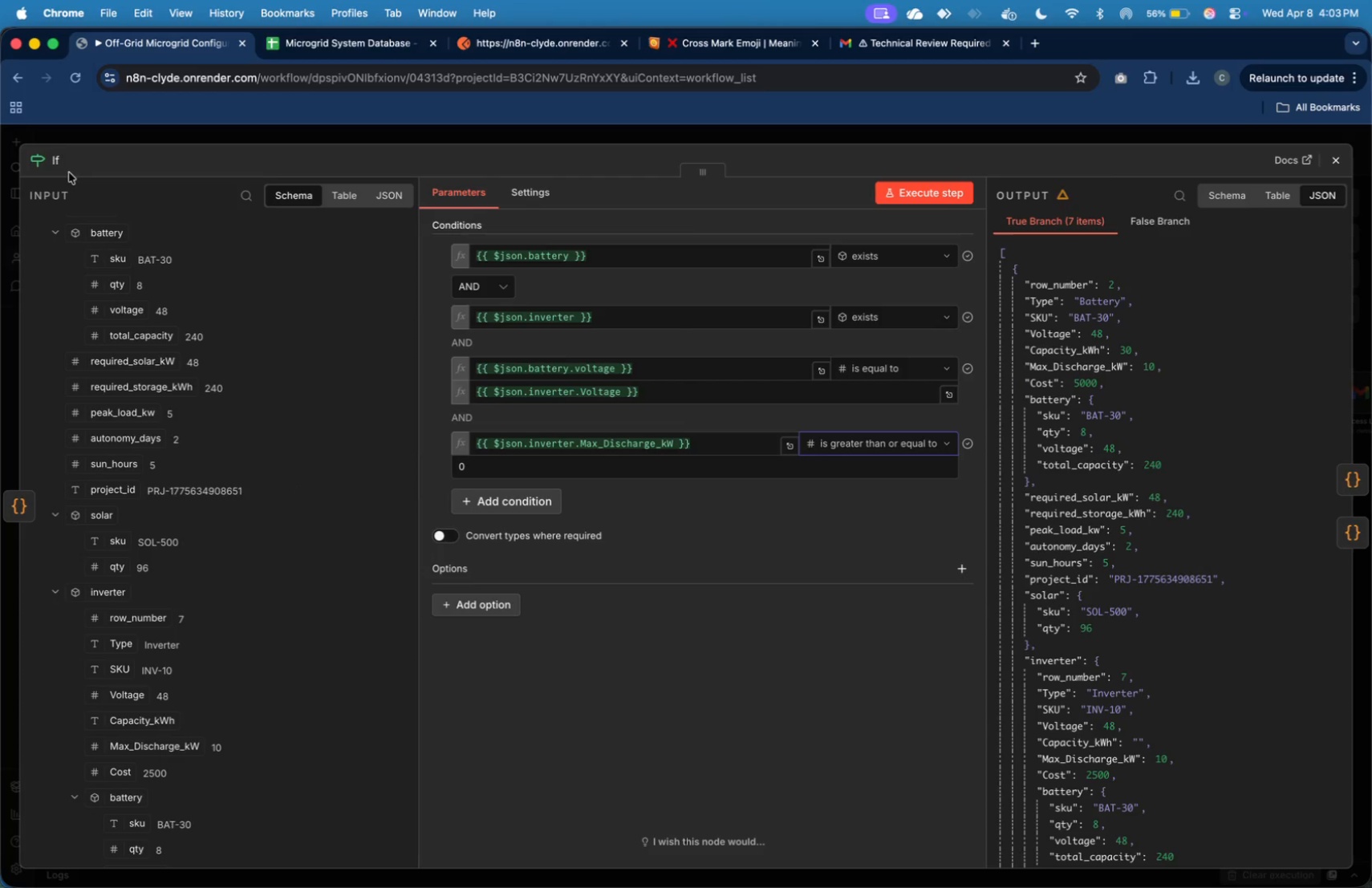 
left_click([55, 229])
 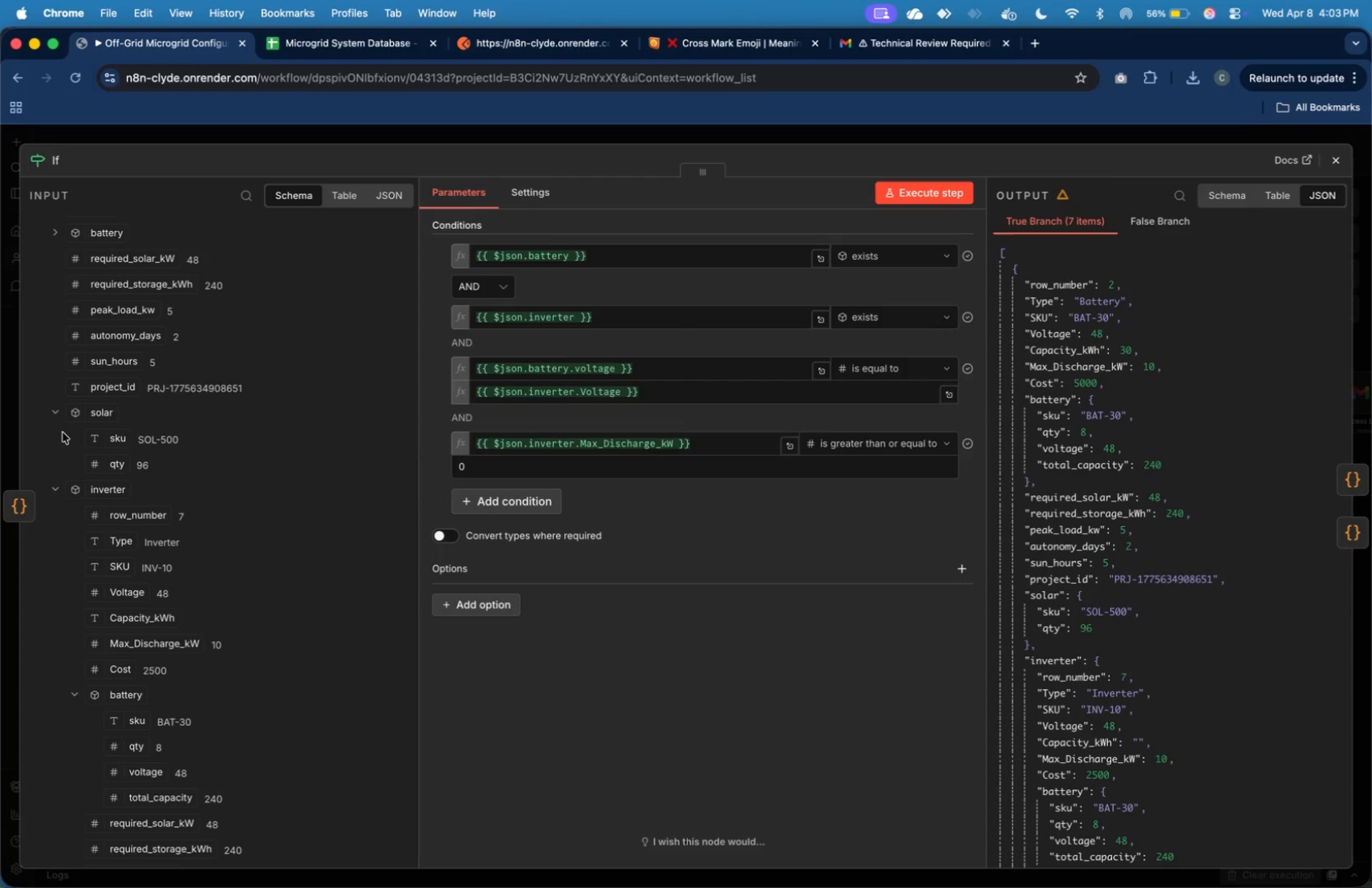 
left_click([60, 416])
 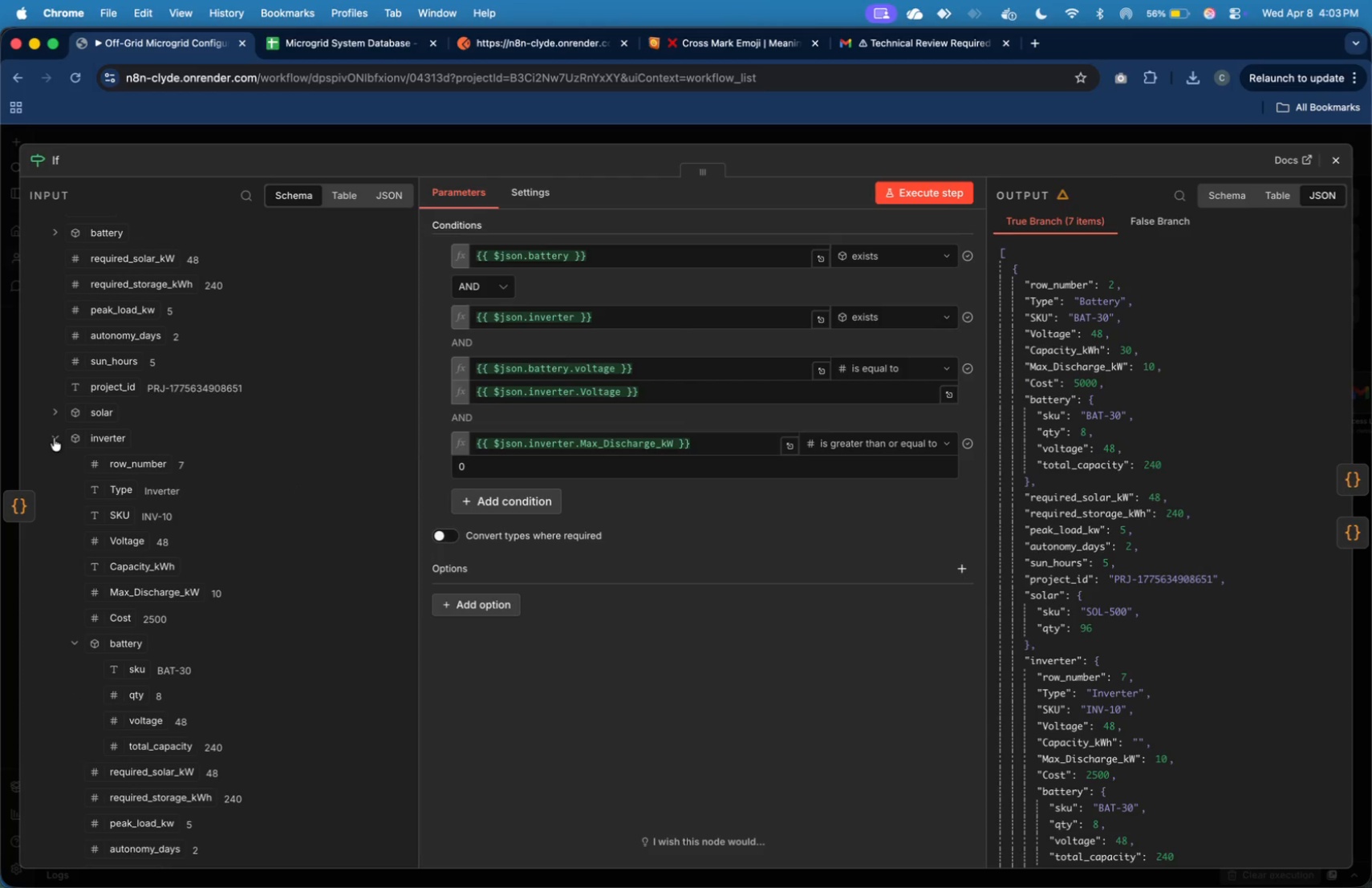 
left_click([55, 436])
 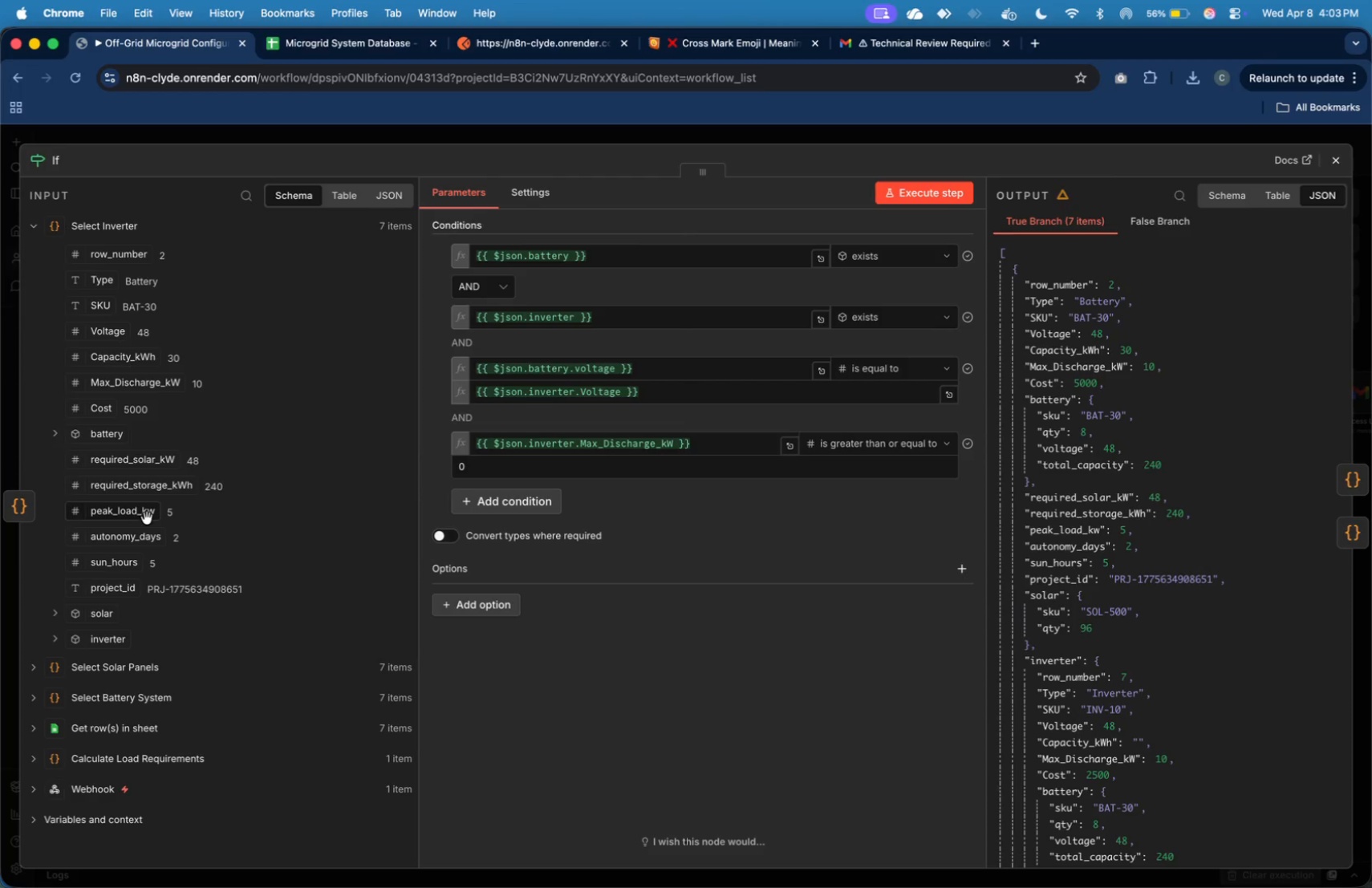 
left_click_drag(start_coordinate=[143, 515], to_coordinate=[493, 480])
 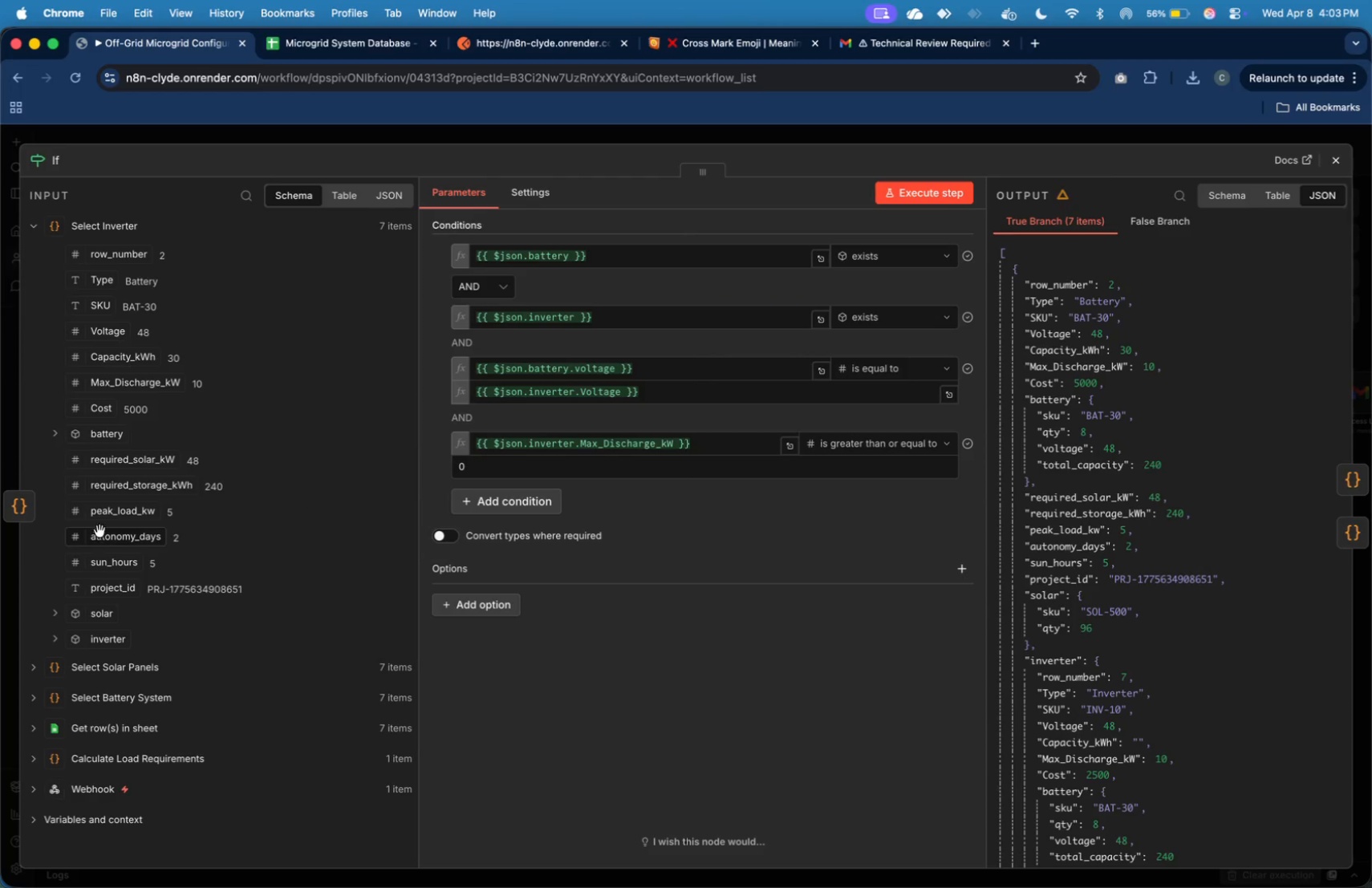 
left_click_drag(start_coordinate=[116, 515], to_coordinate=[743, 457])
 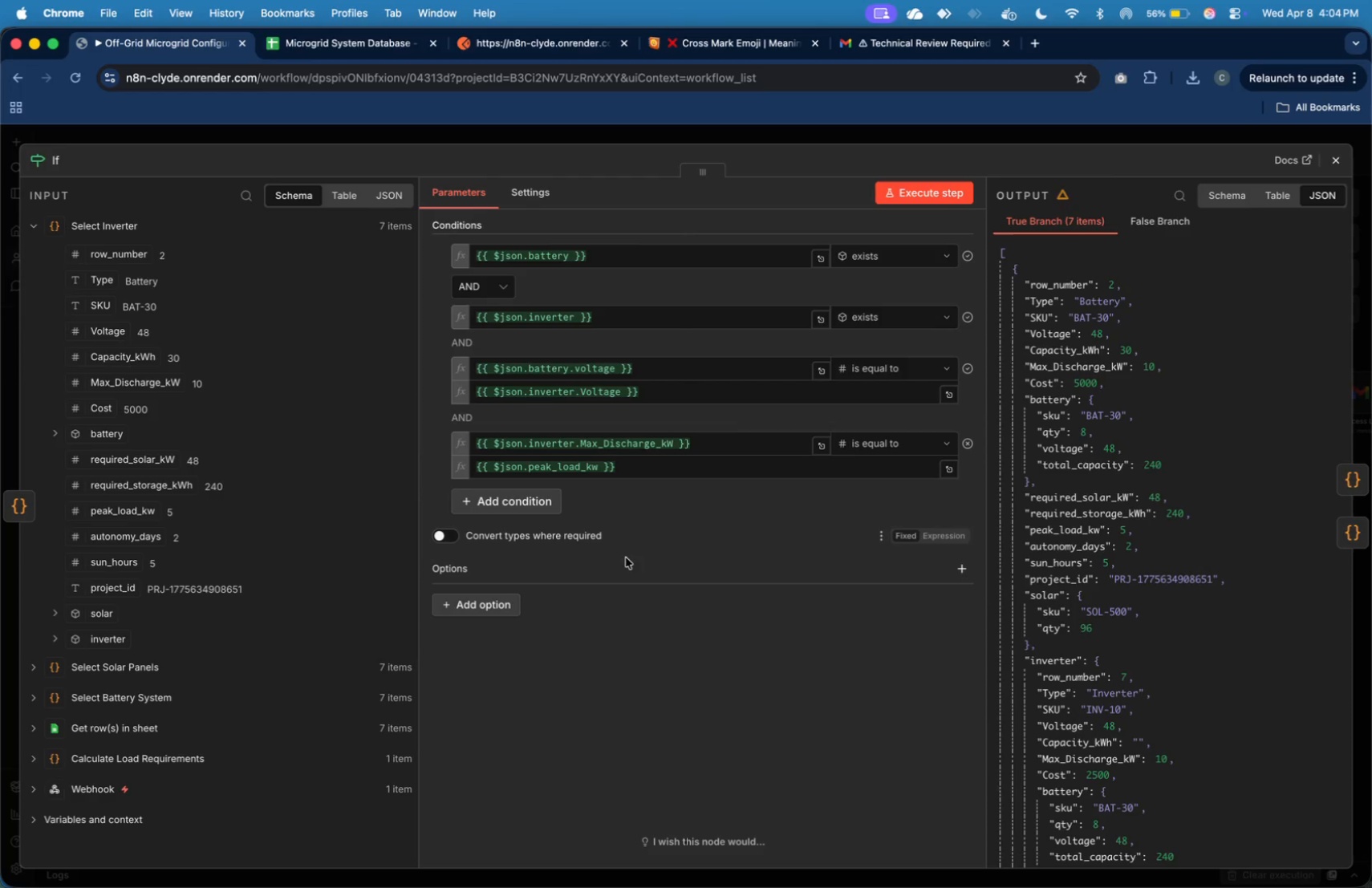 
wait(31.6)
 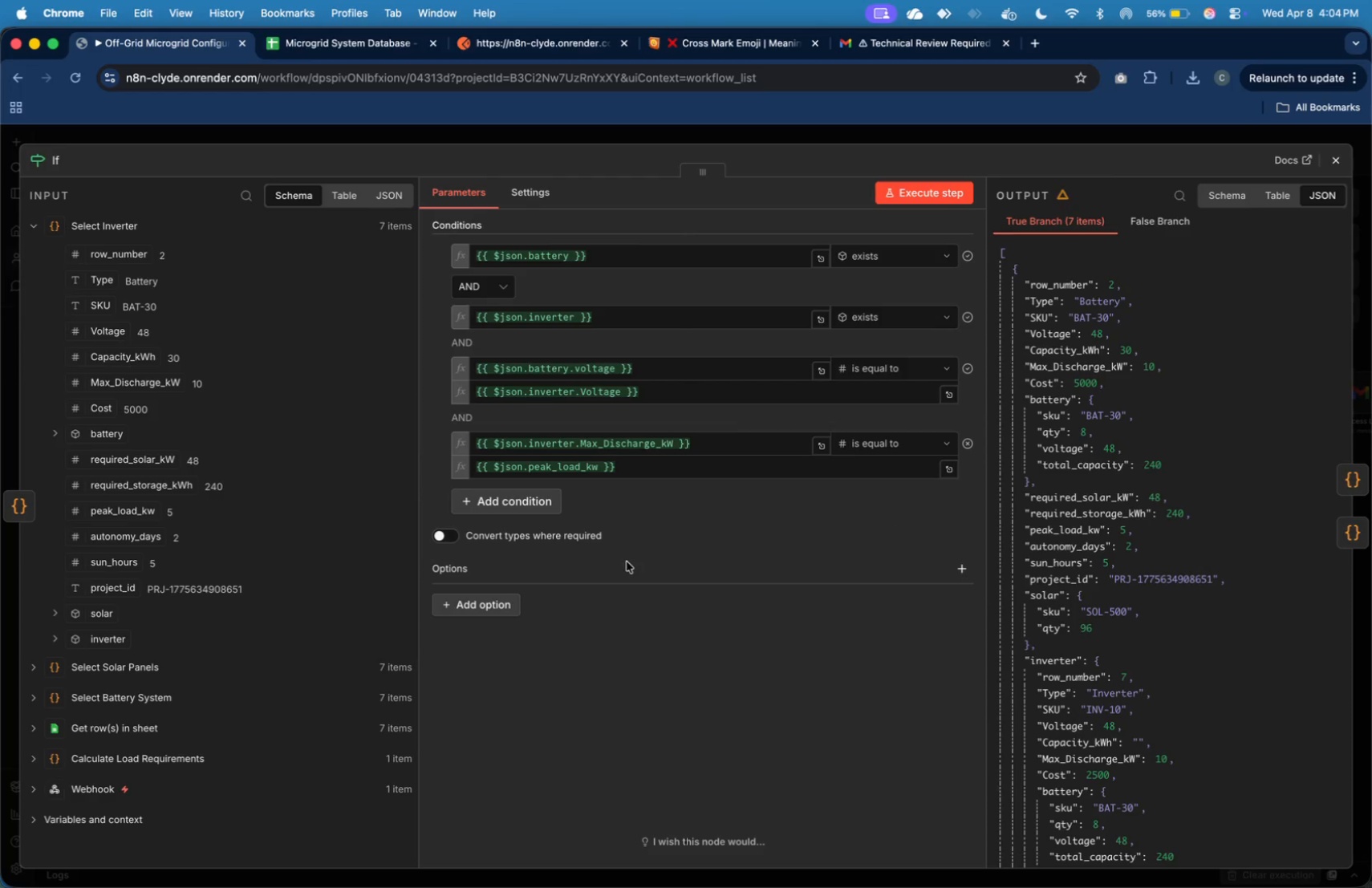 
key(Meta+Tab)